 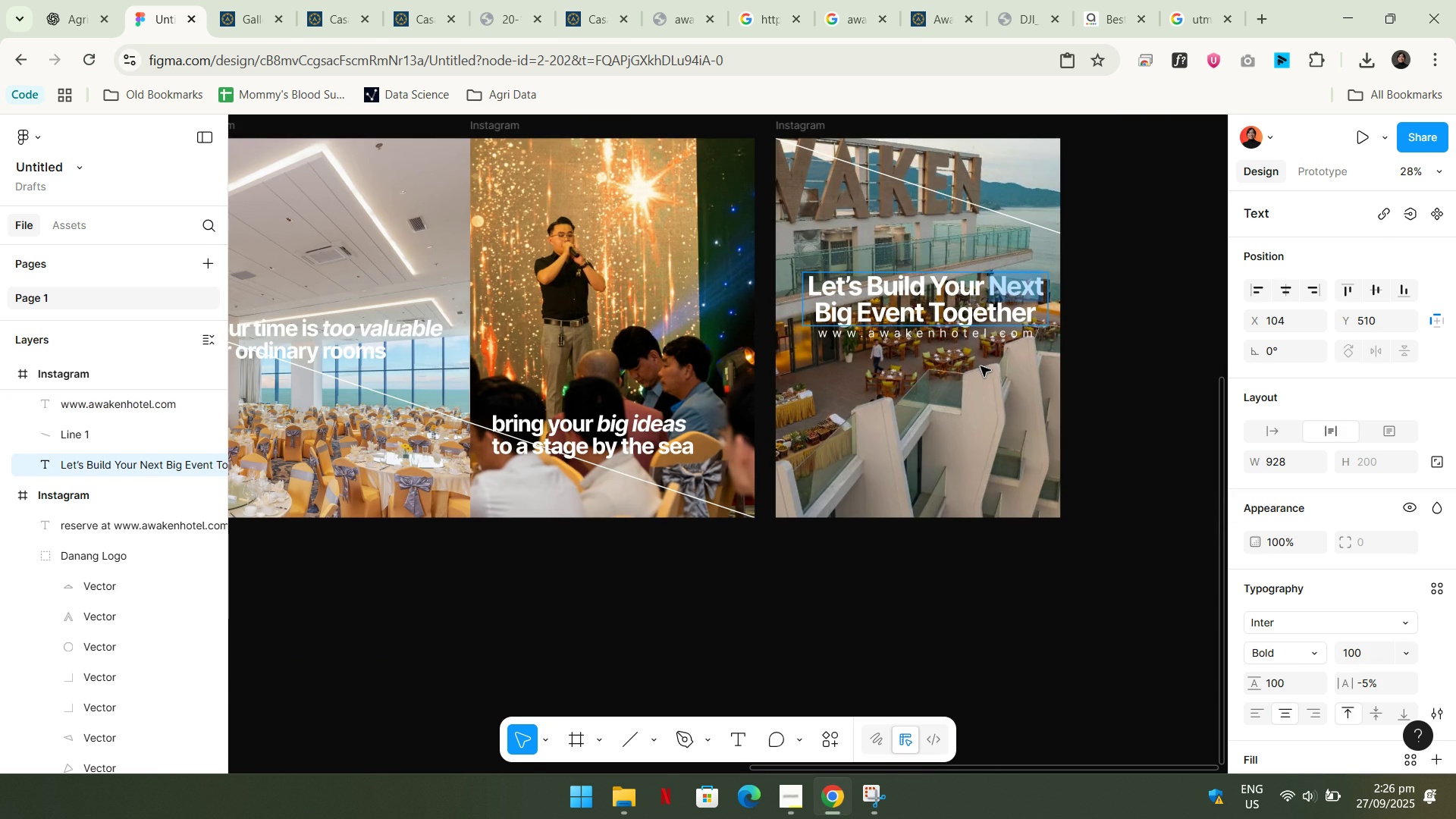 
left_click([74, 0])
 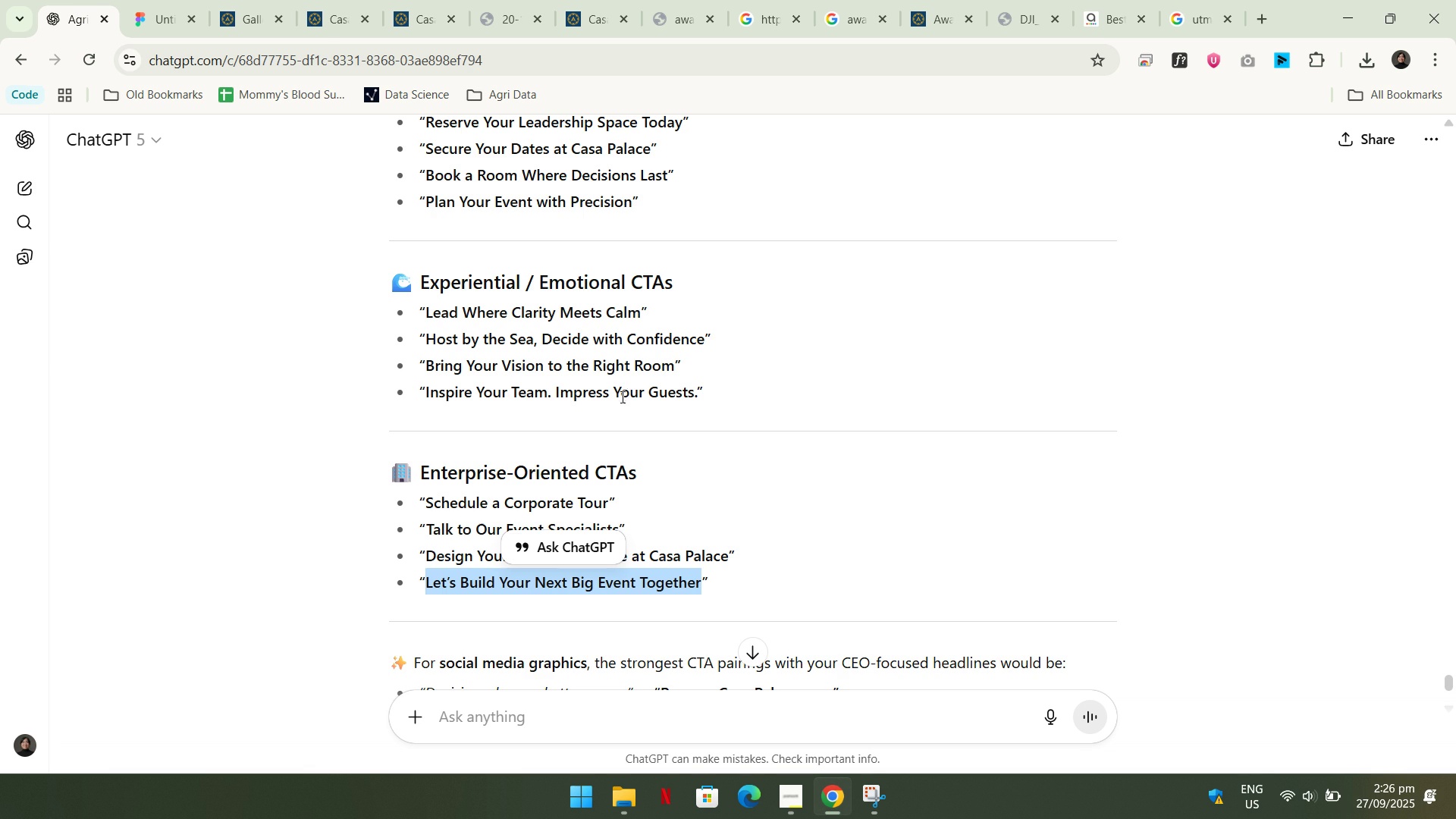 
scroll: coordinate [615, 413], scroll_direction: up, amount: 2.0
 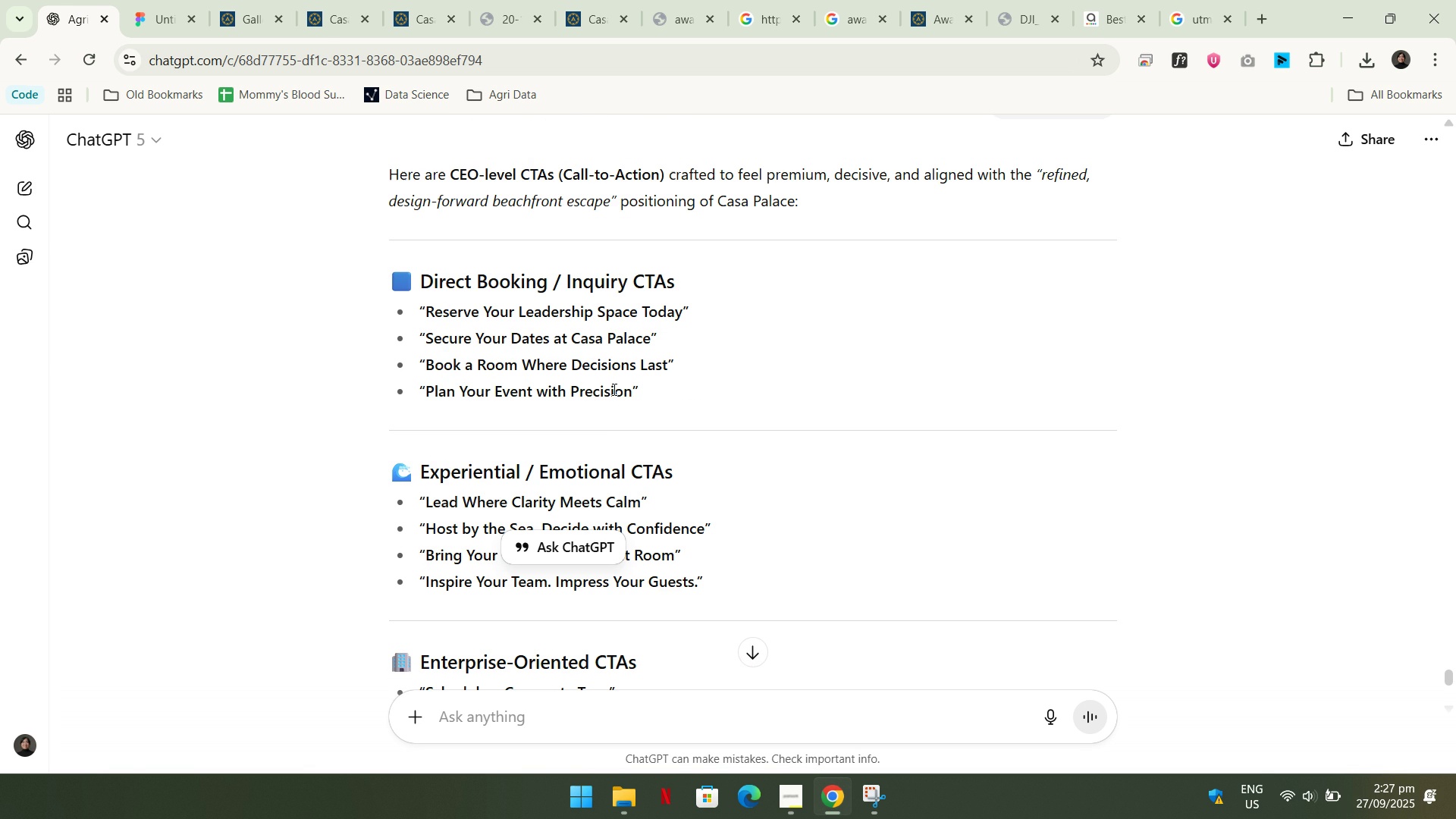 
wait(6.55)
 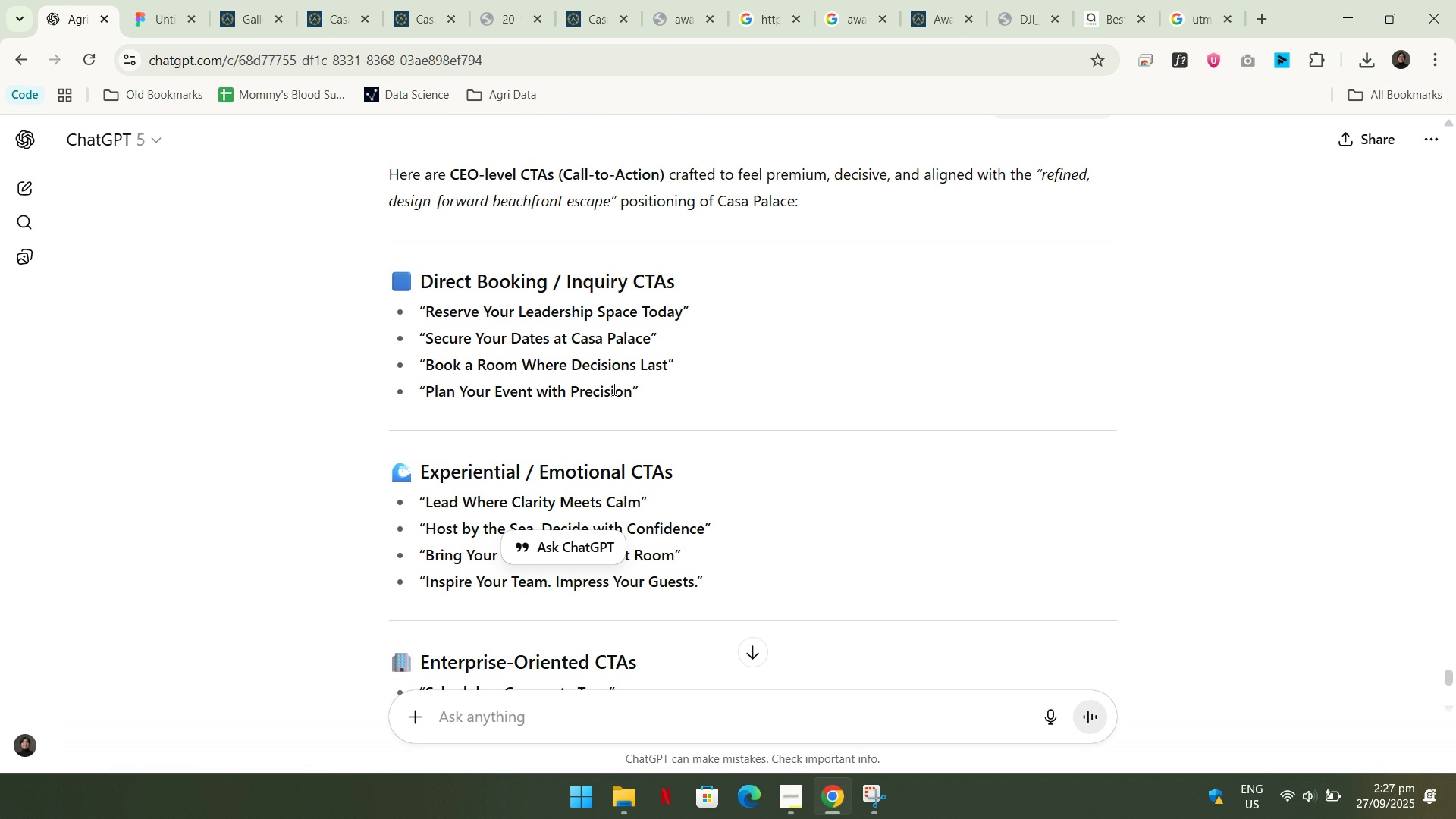 
scroll: coordinate [590, 399], scroll_direction: down, amount: 2.0
 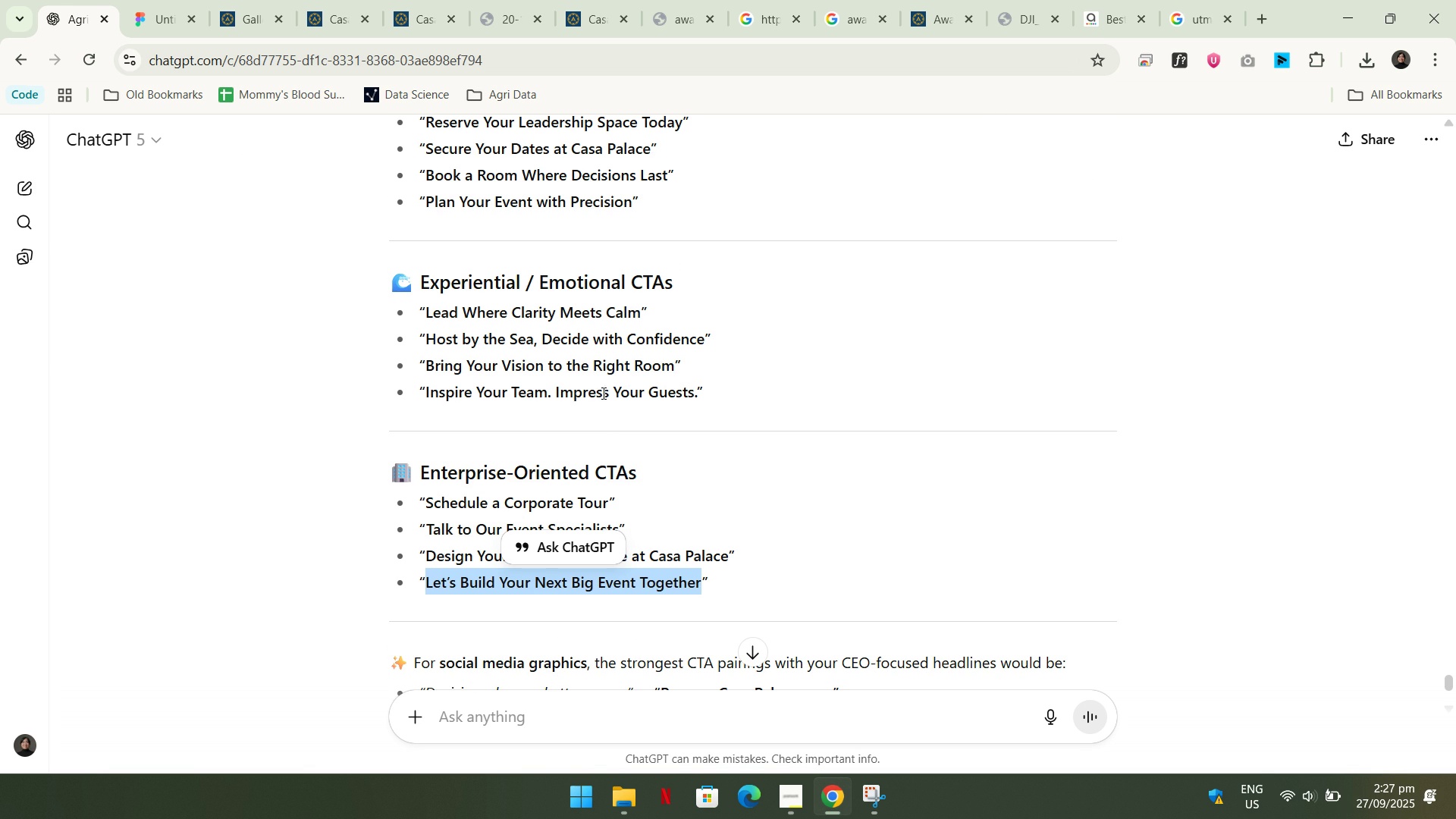 
wait(6.39)
 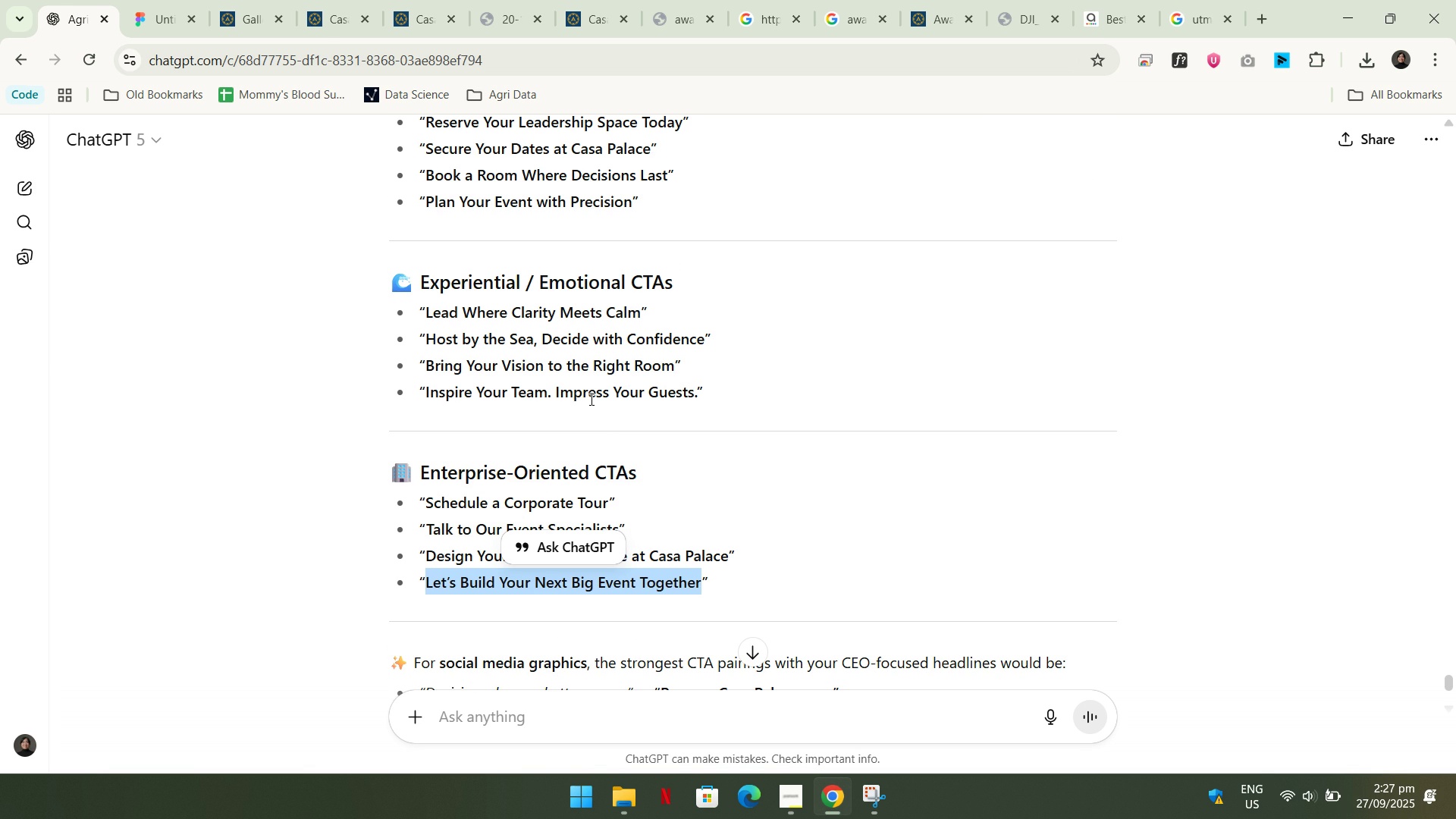 
scroll: coordinate [586, 455], scroll_direction: down, amount: 2.0
 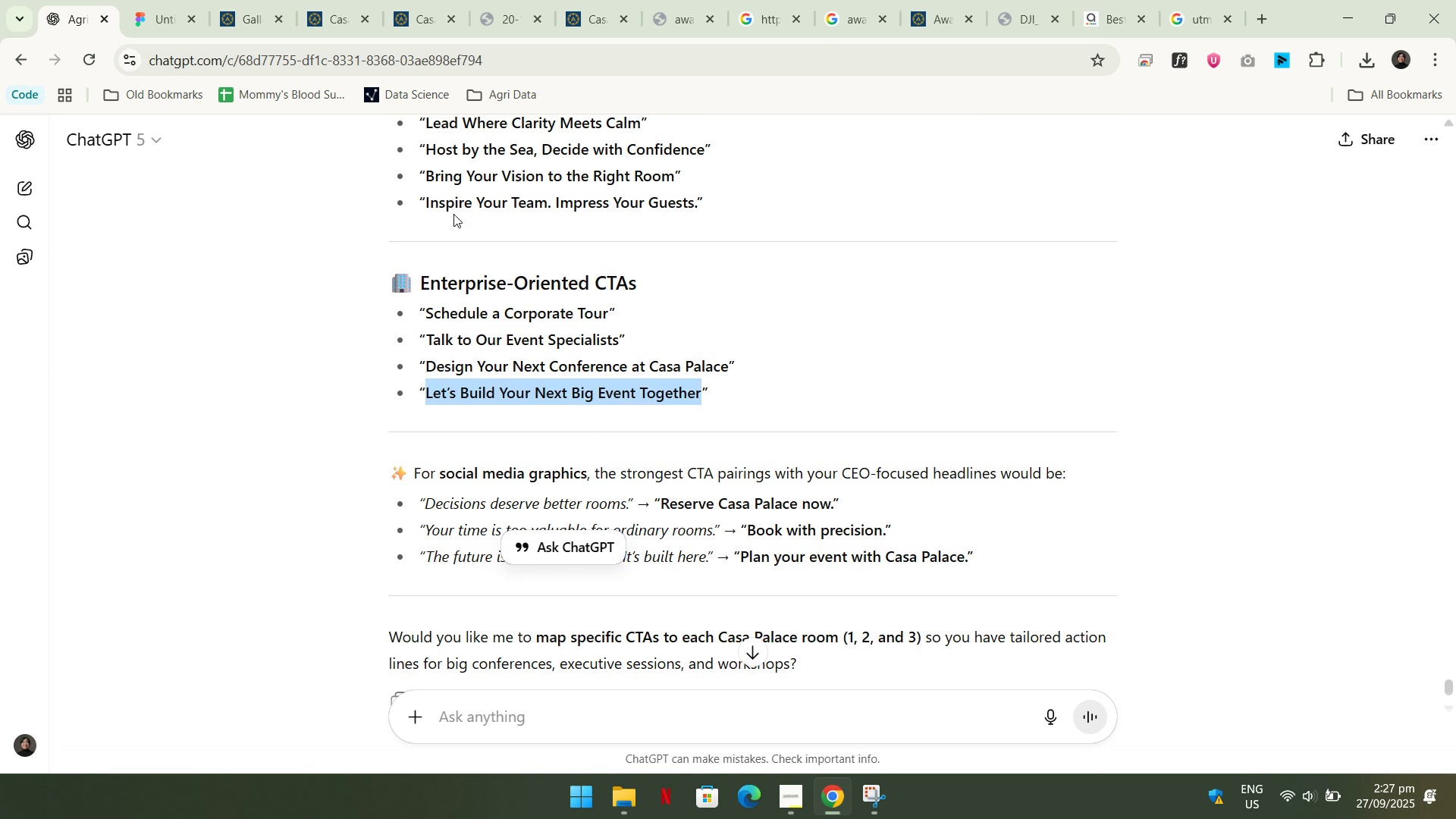 
double_click([443, 213])
 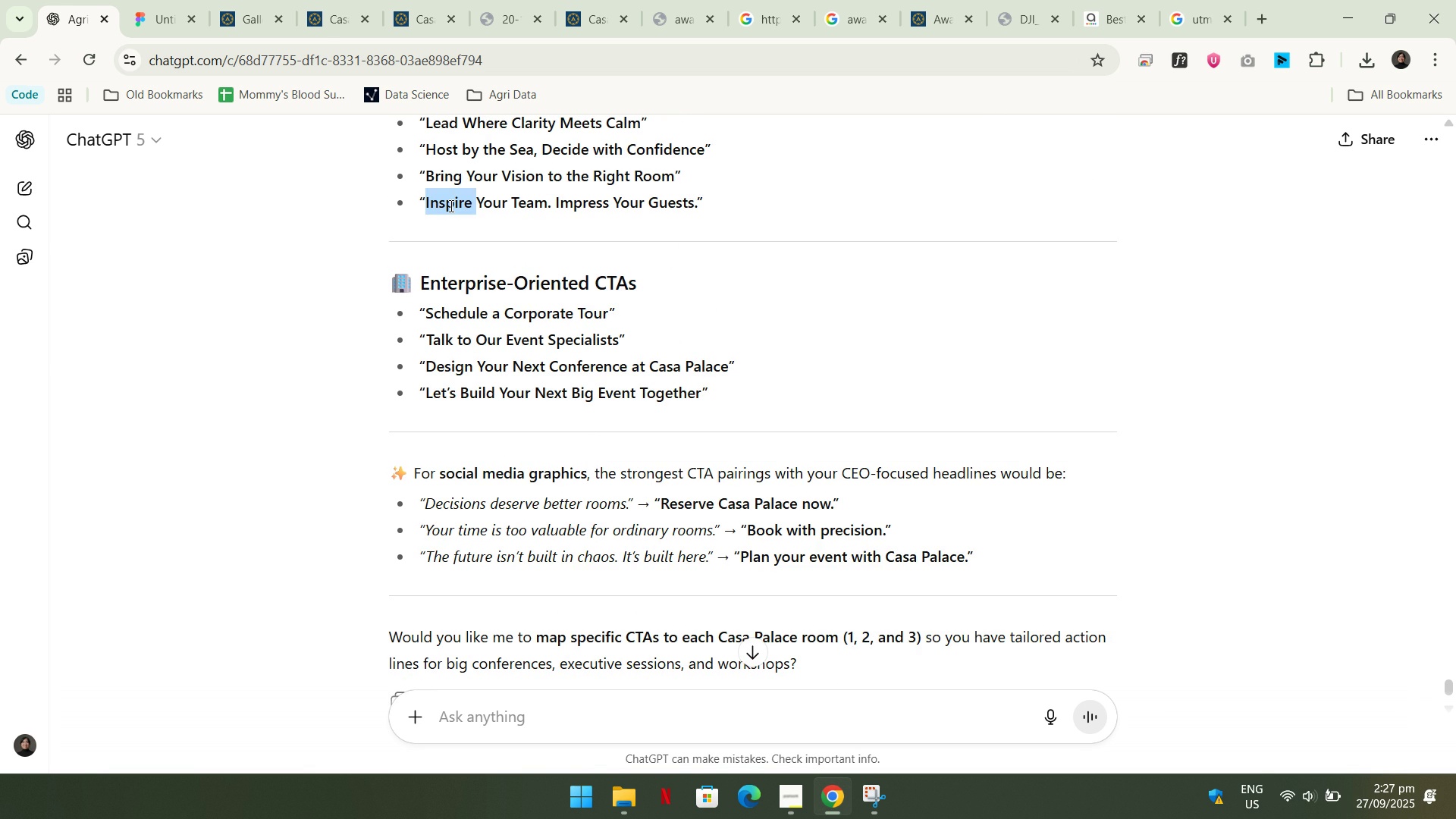 
triple_click([450, 206])